 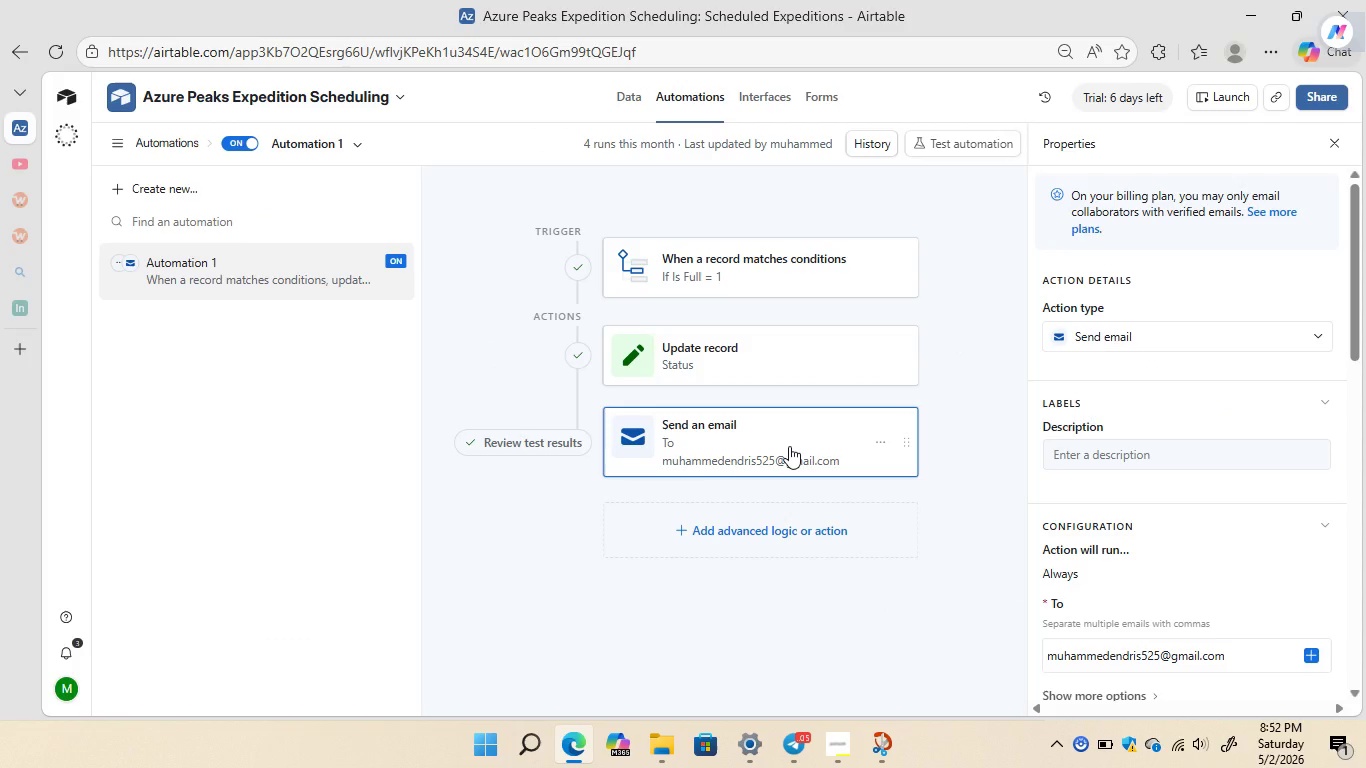 
mouse_move([1131, 401])
 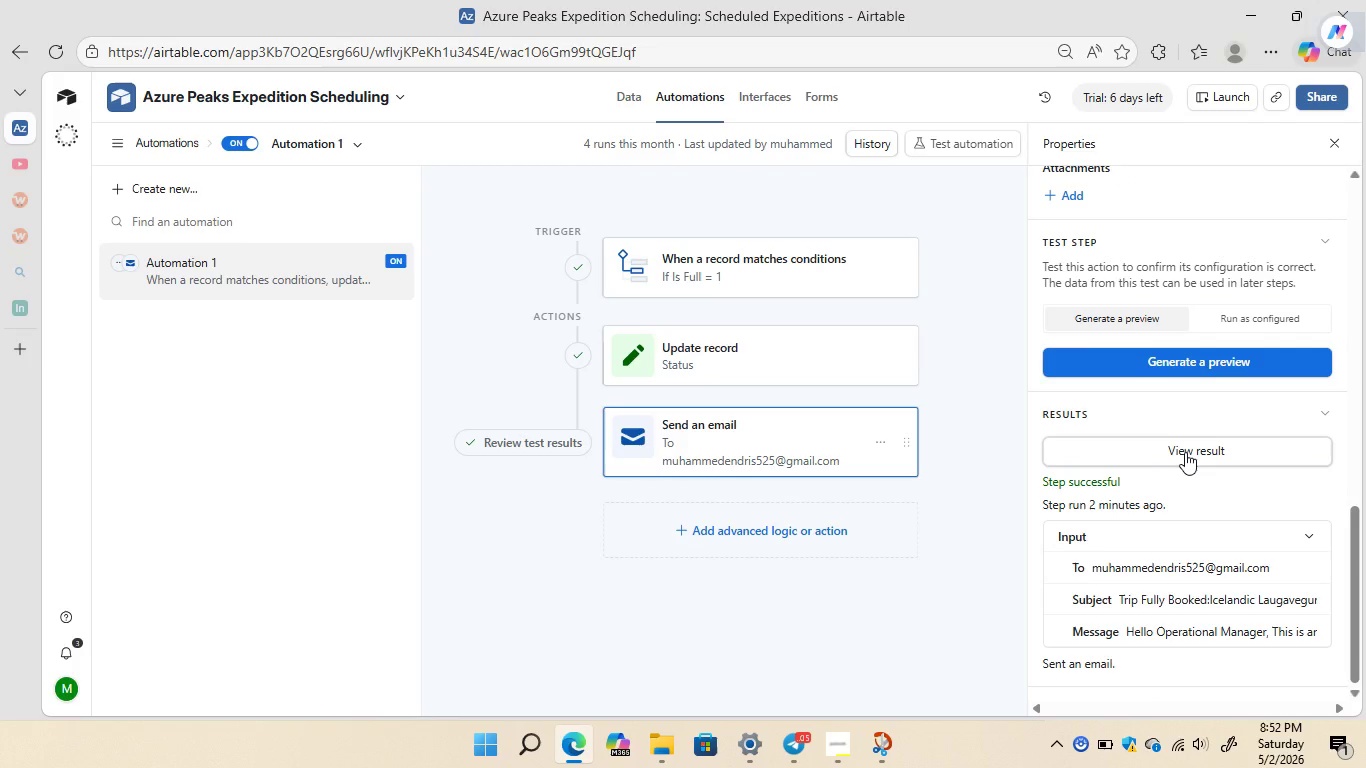 
left_click([1185, 452])
 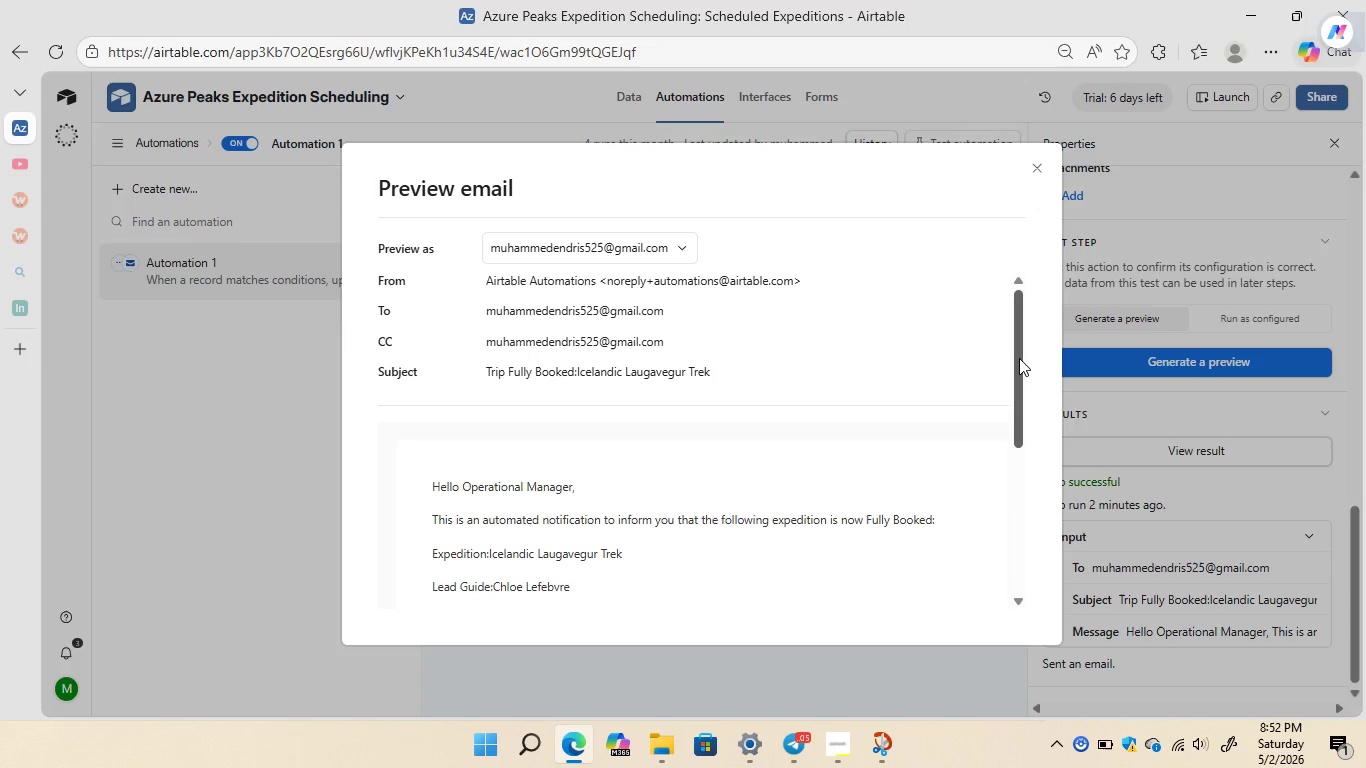 
left_click_drag(start_coordinate=[1019, 358], to_coordinate=[1033, 346])
 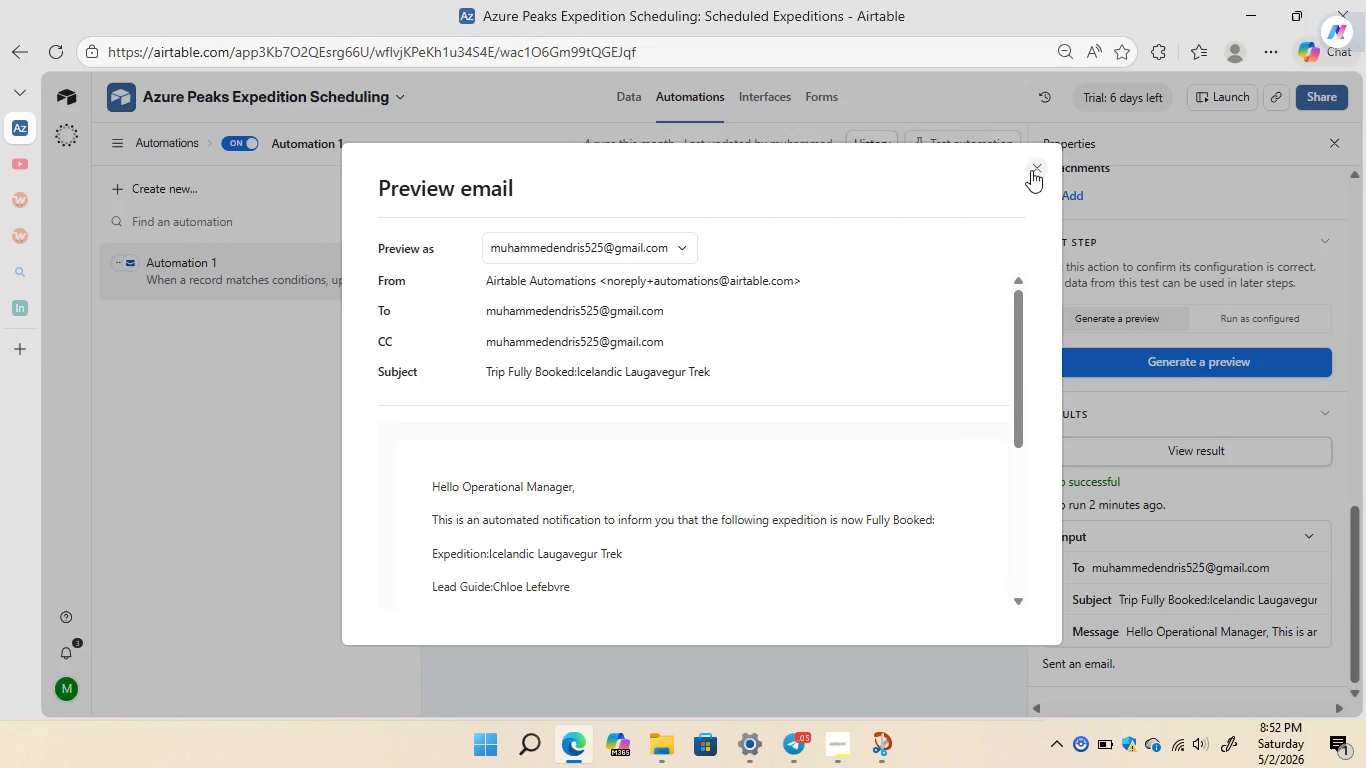 
left_click([1031, 170])
 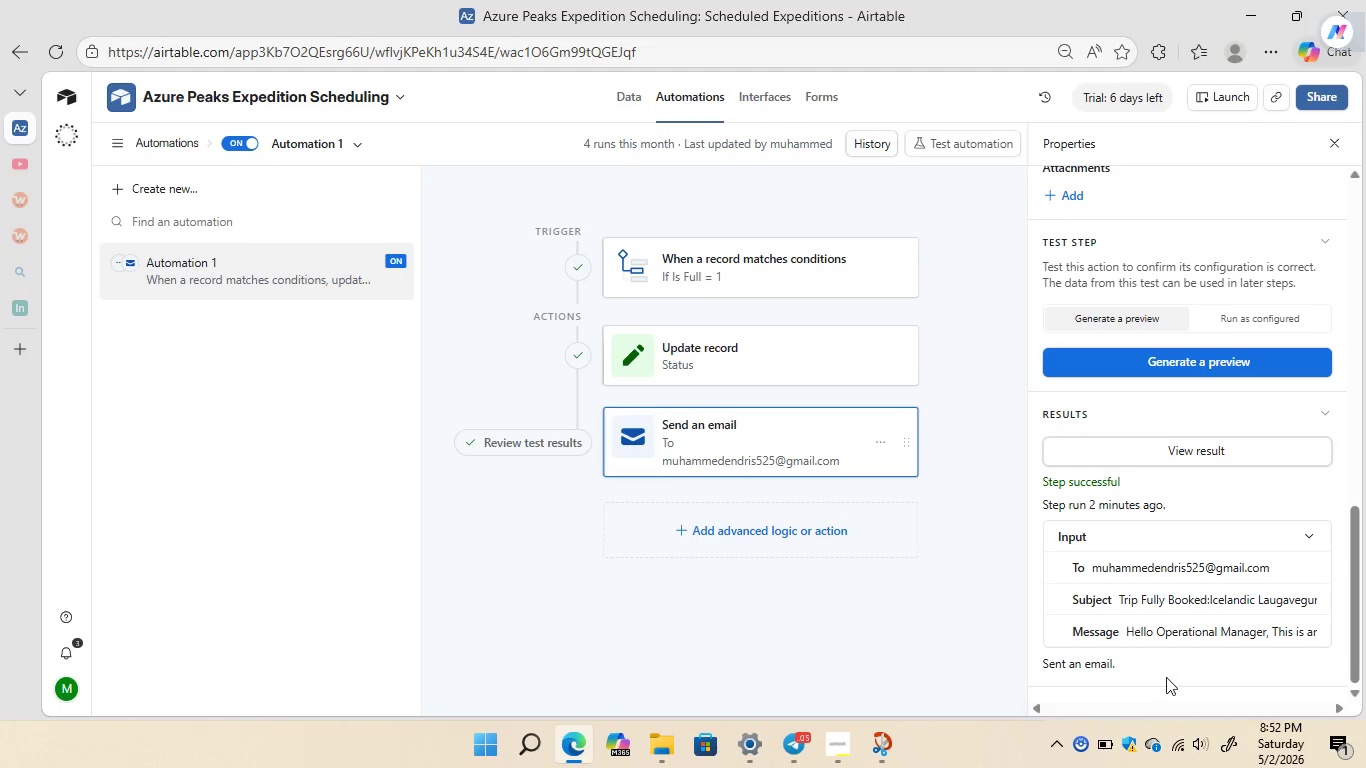 
wait(5.72)
 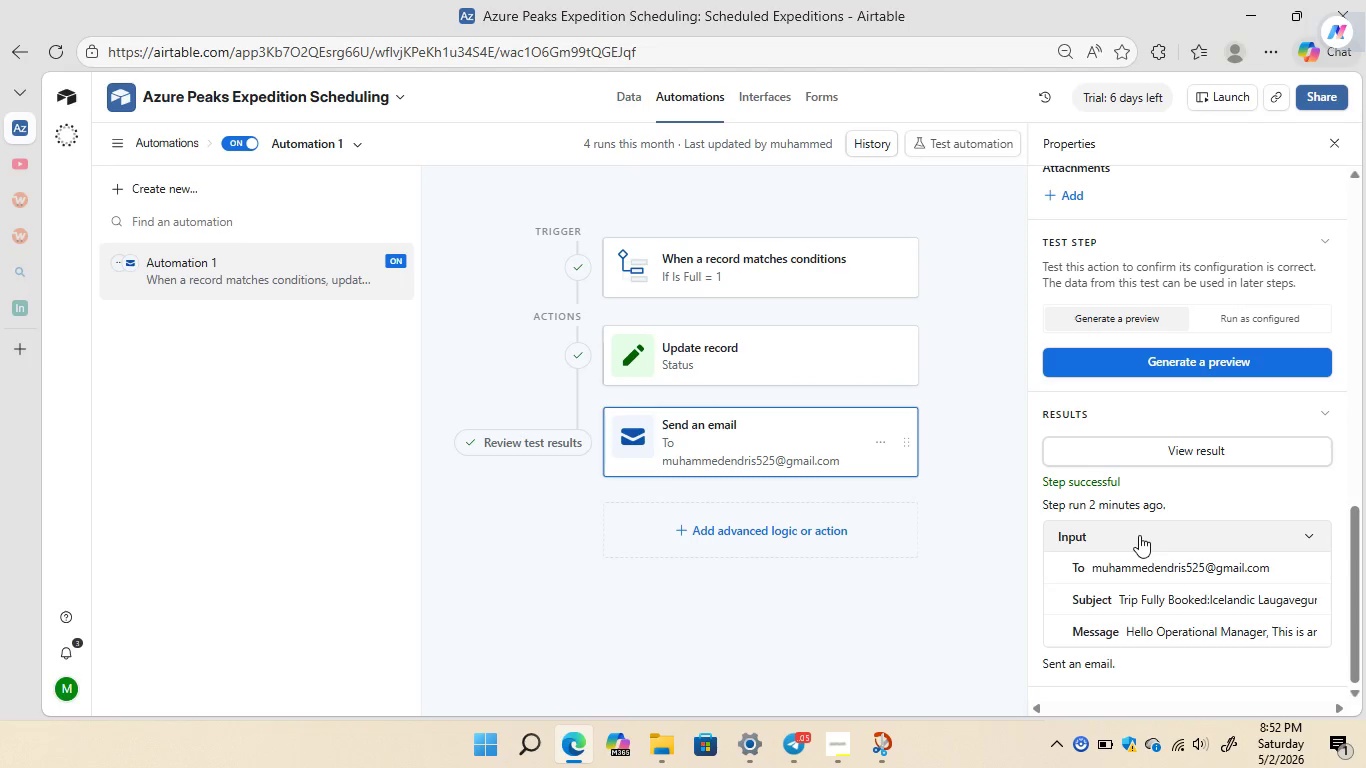 
double_click([1073, 666])
 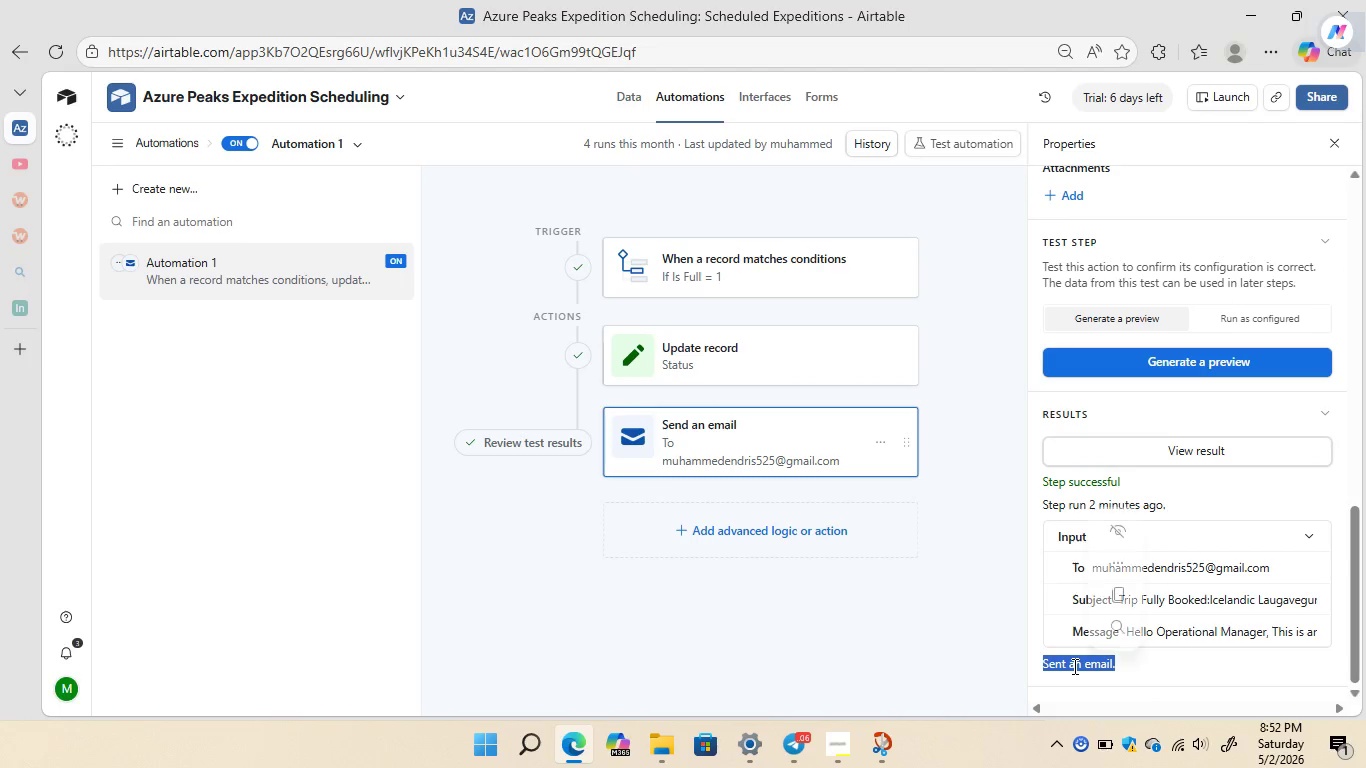 
triple_click([1073, 666])
 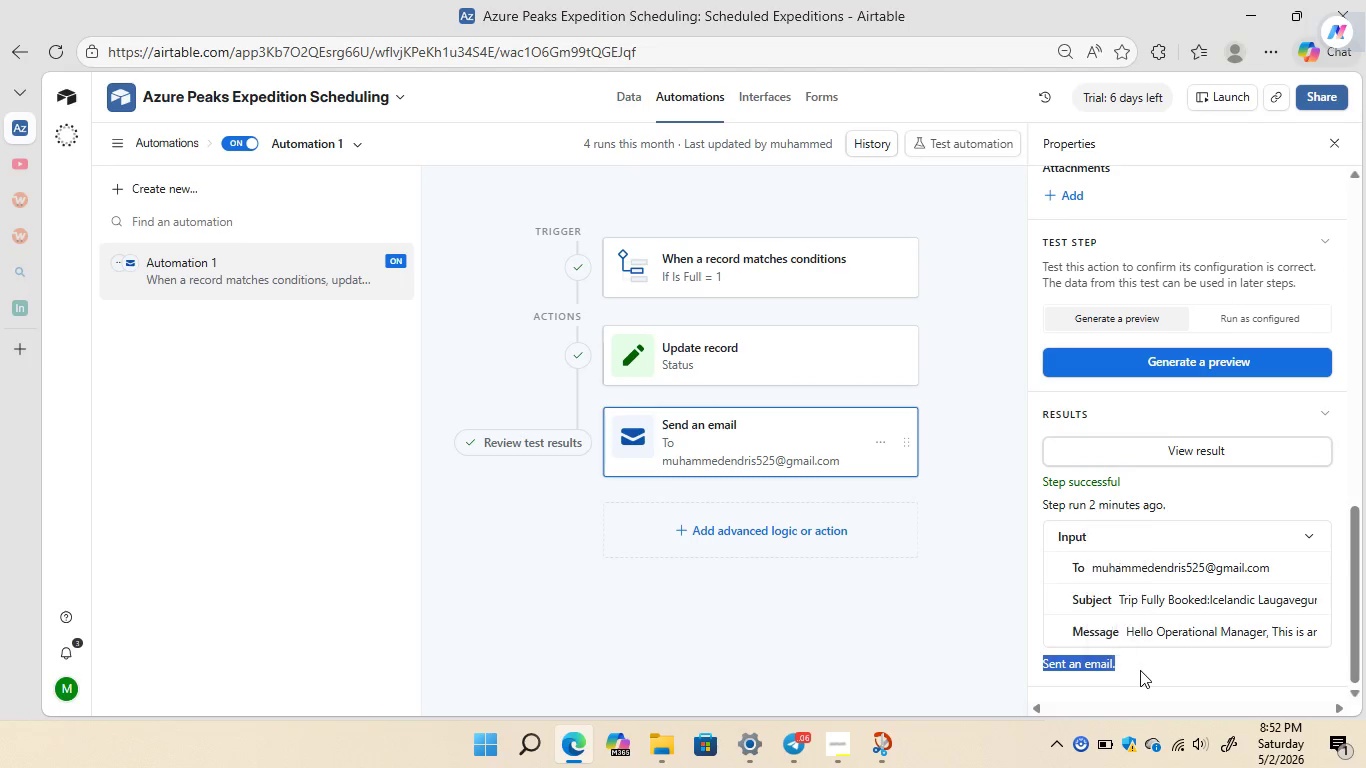 
left_click([1140, 670])
 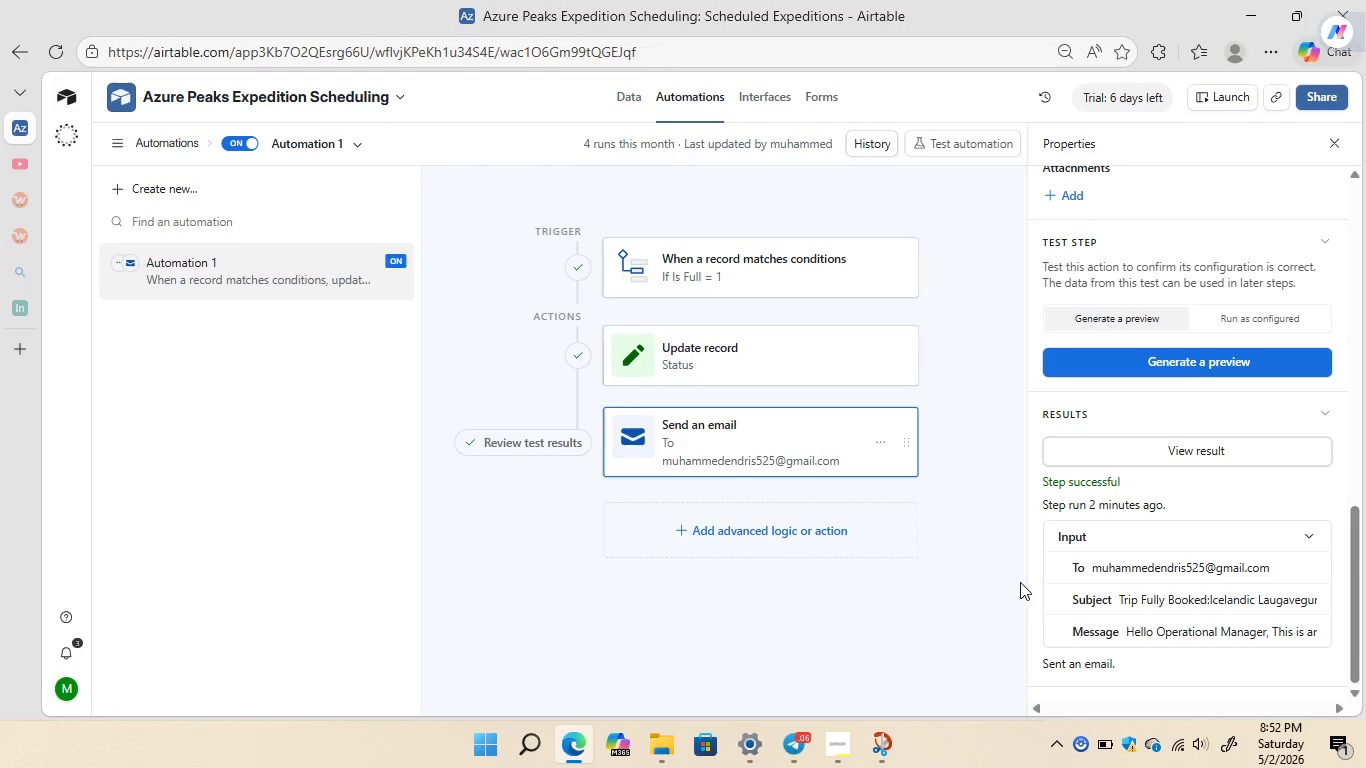 
left_click_drag(start_coordinate=[1023, 578], to_coordinate=[843, 595])
 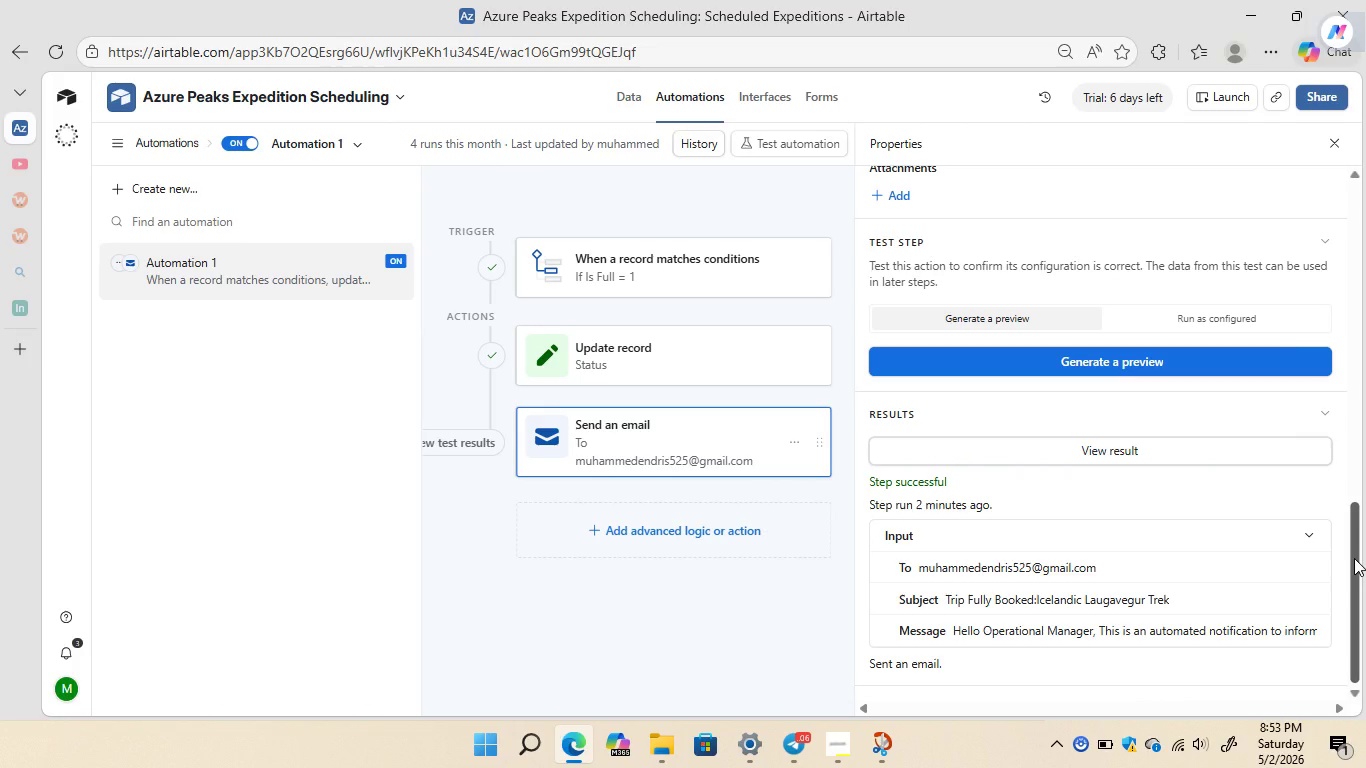 
left_click_drag(start_coordinate=[1354, 558], to_coordinate=[1351, 611])
 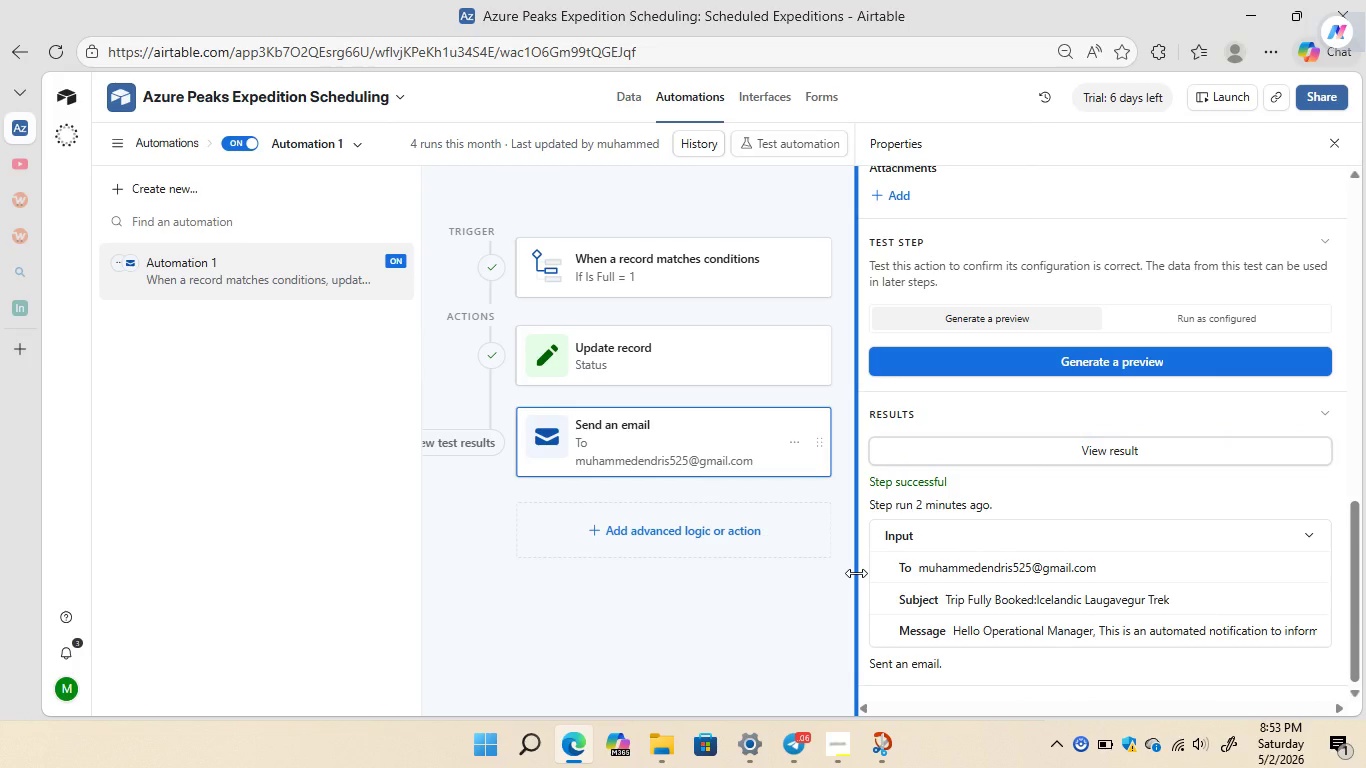 
left_click_drag(start_coordinate=[856, 573], to_coordinate=[1063, 577])
 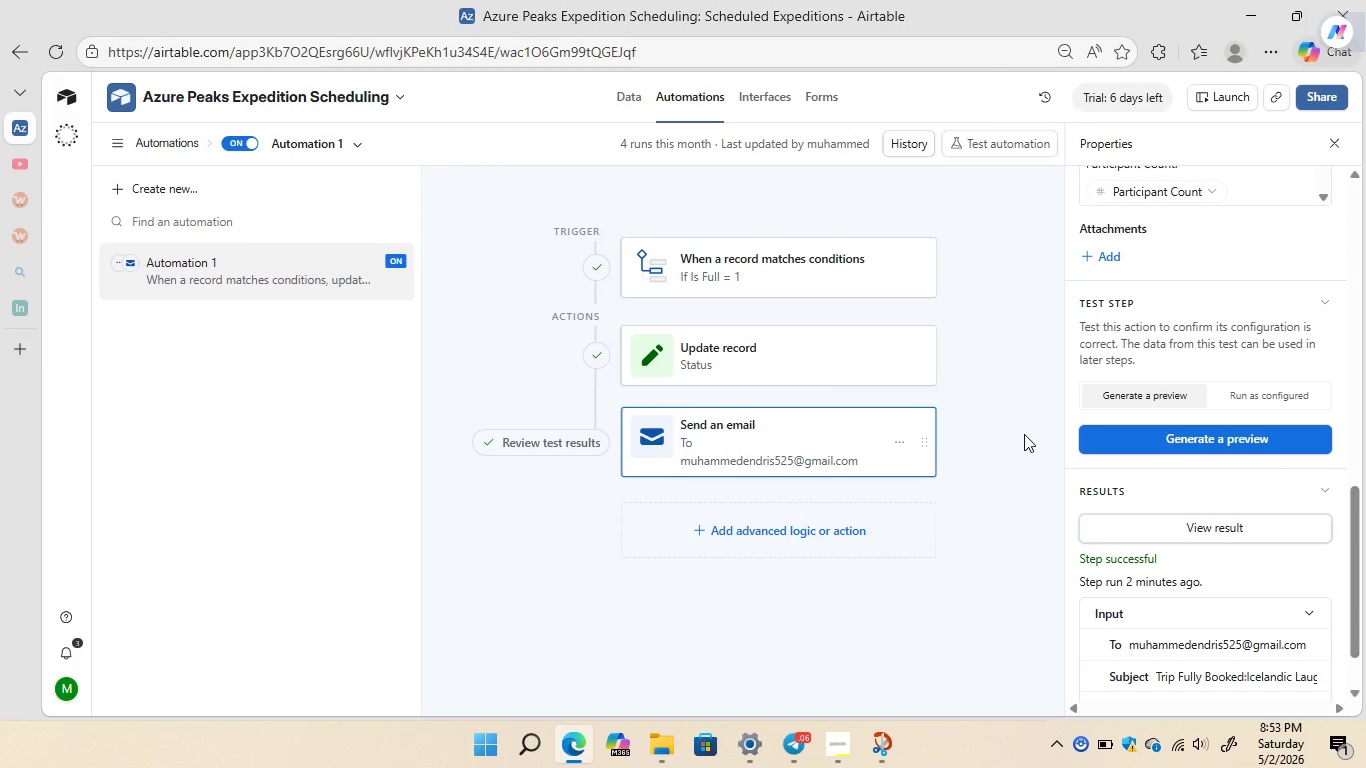 
left_click([795, 346])
 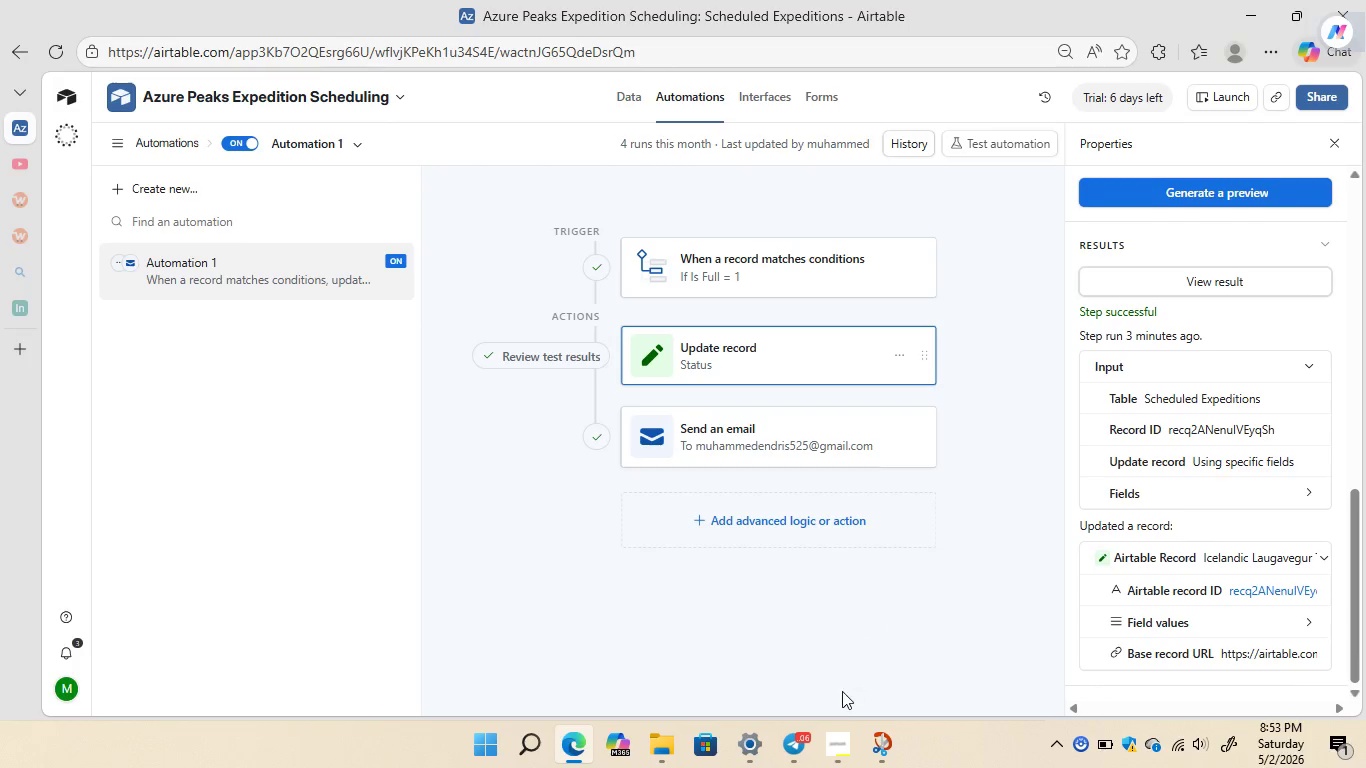 
wait(7.19)
 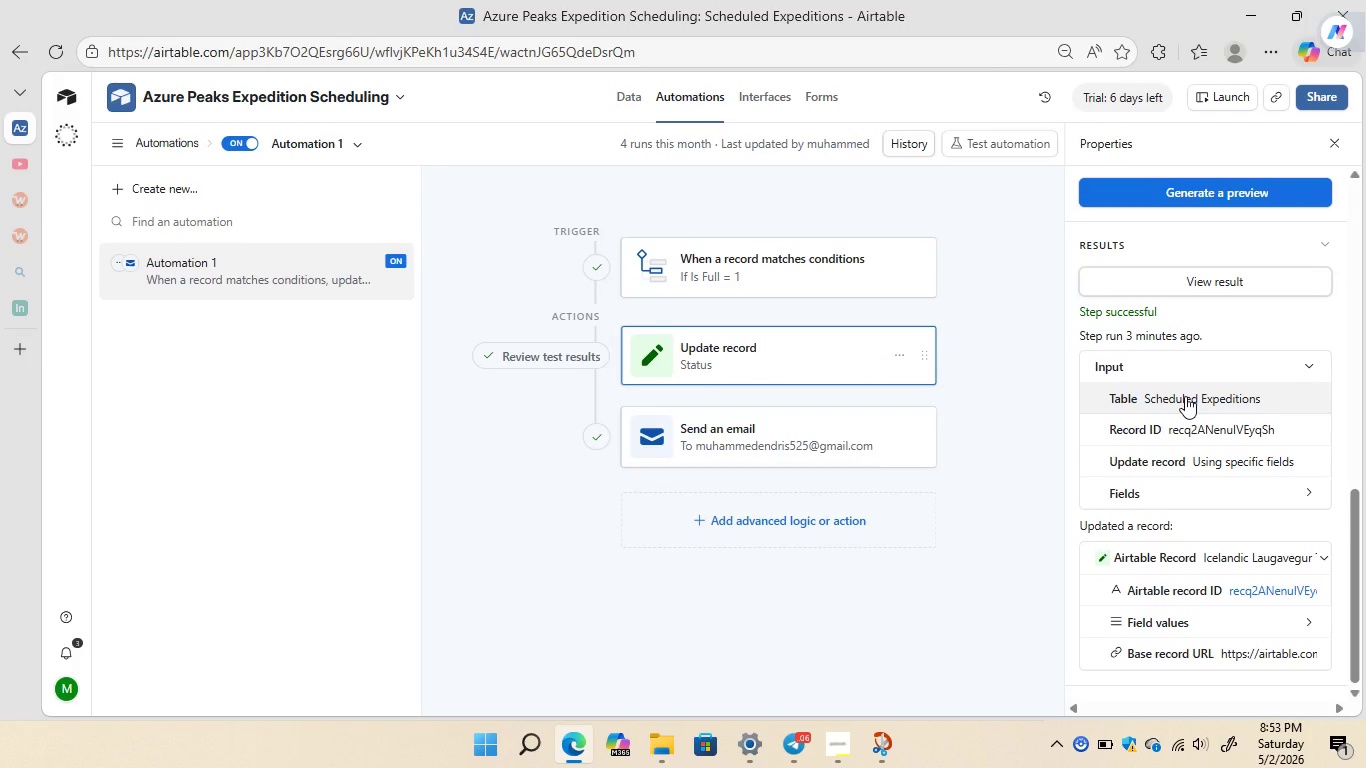 
left_click([830, 692])